 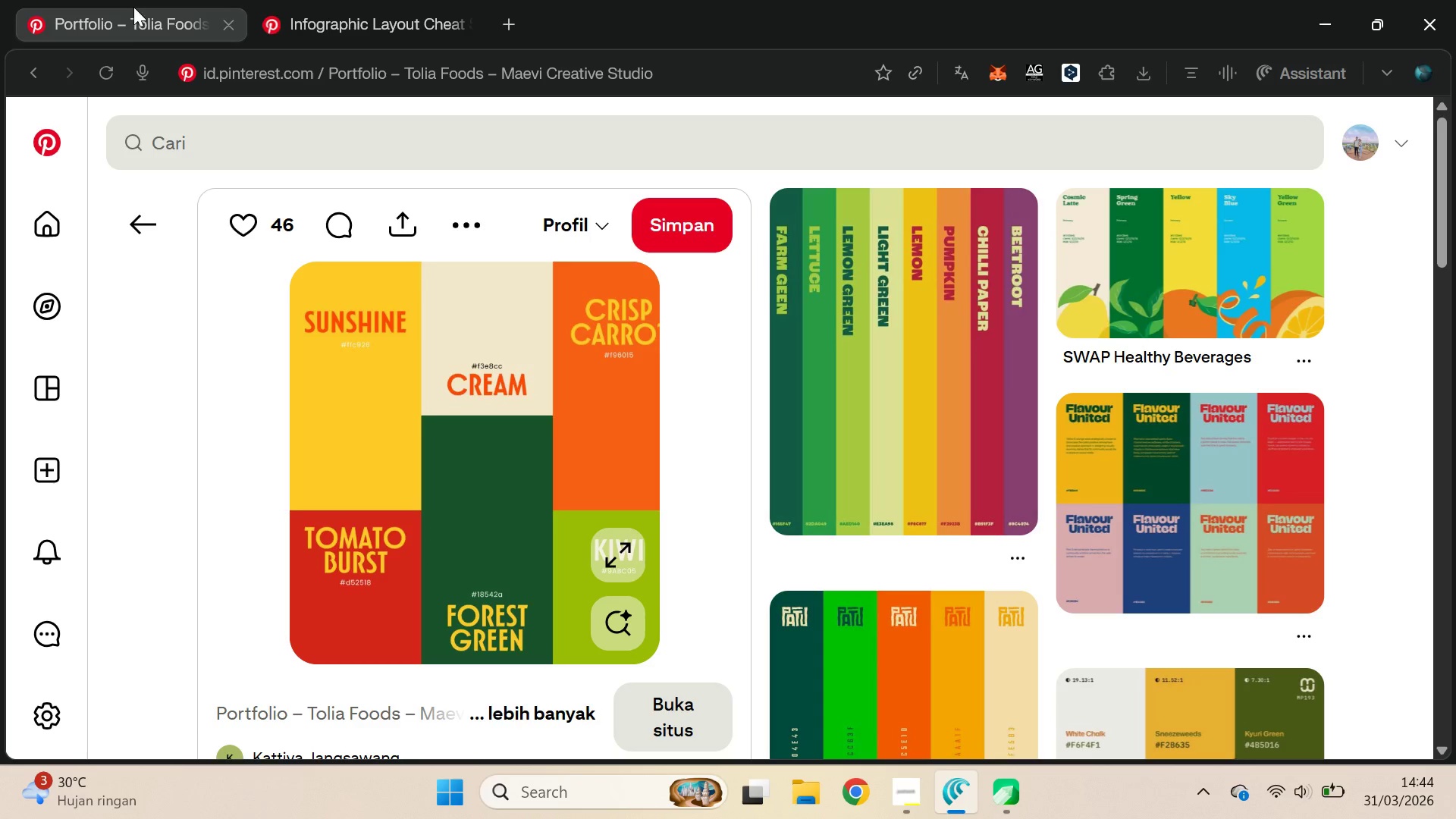 
left_click([355, 2])
 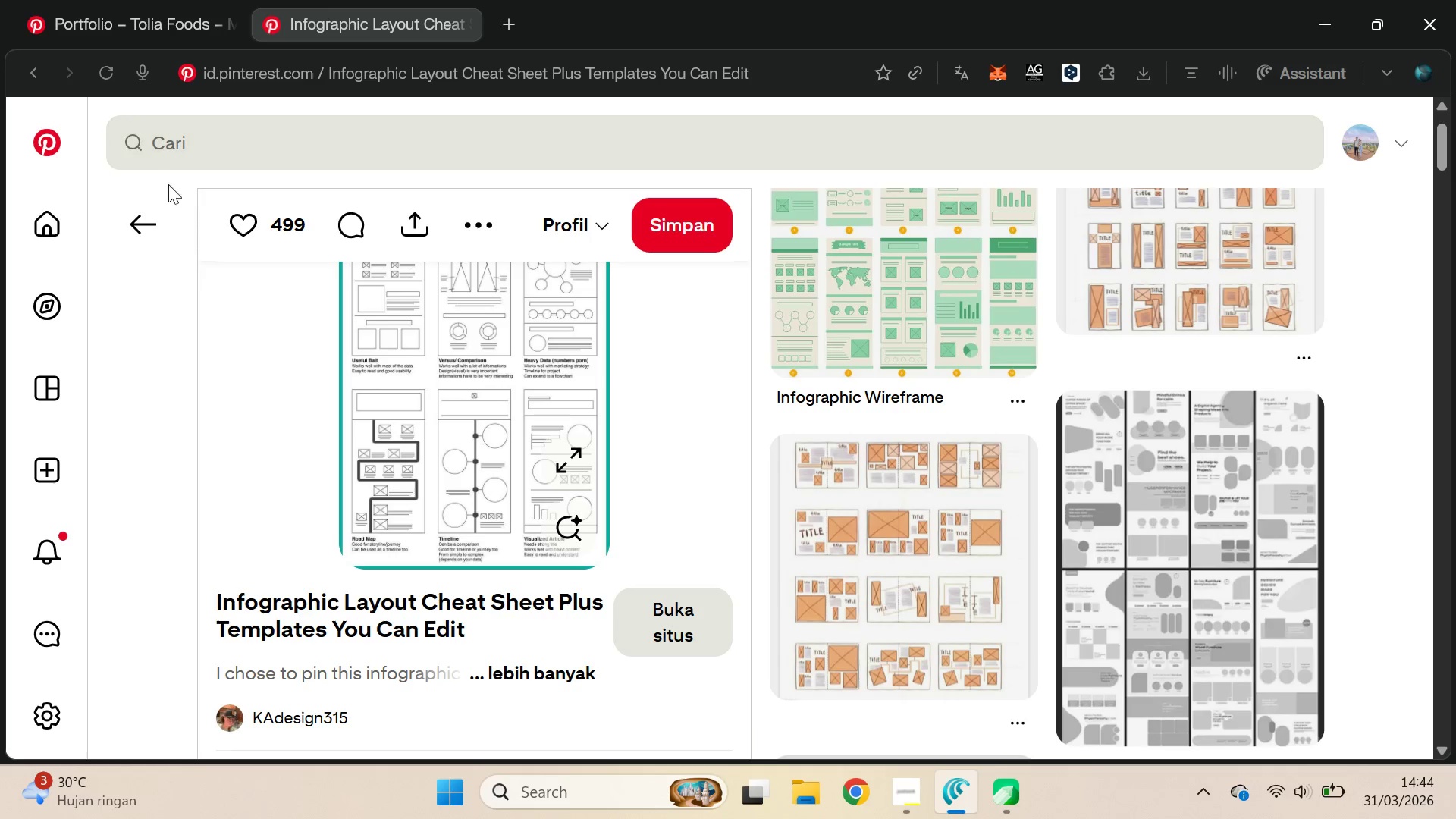 
left_click([154, 219])
 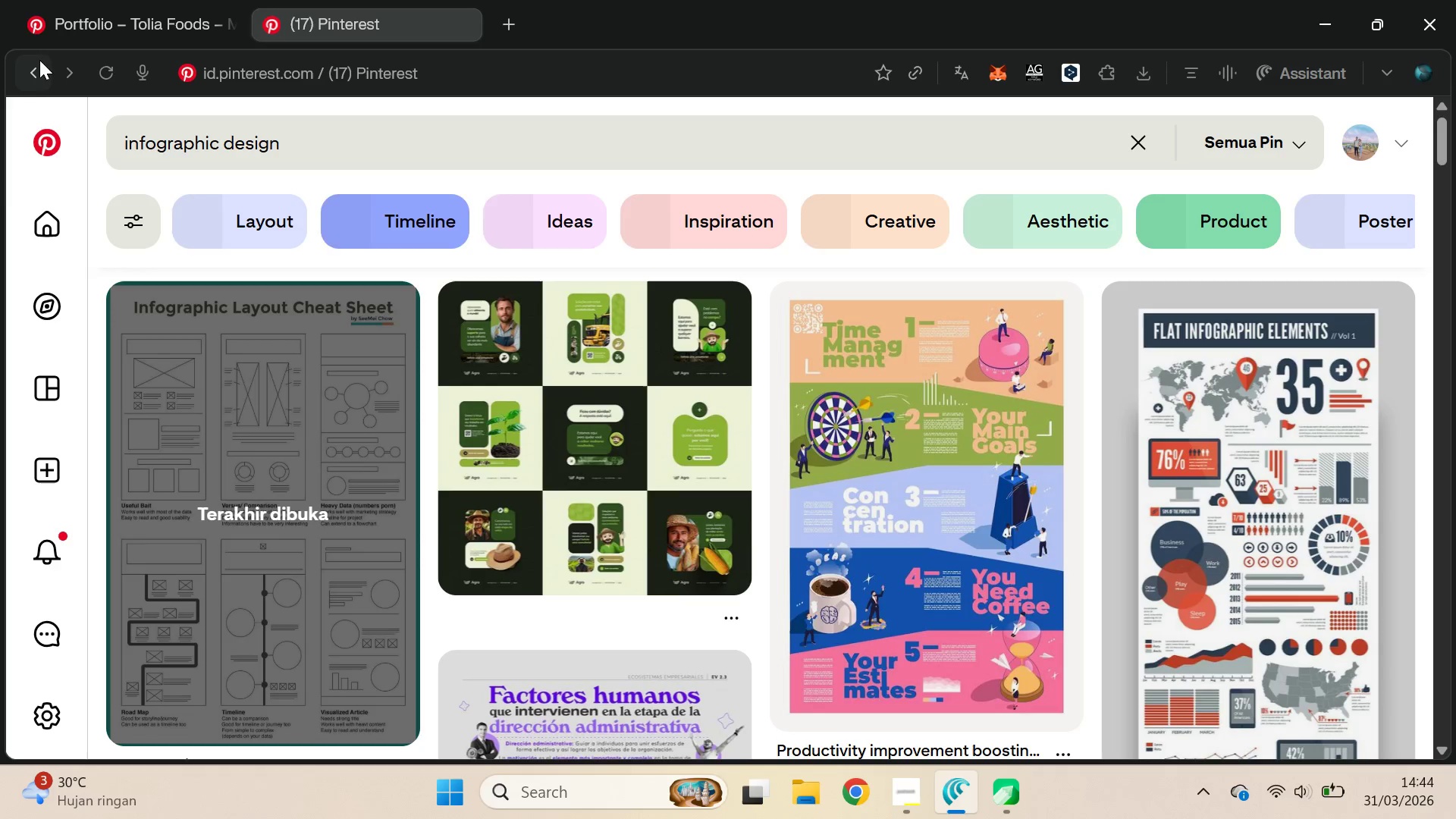 
left_click([33, 68])
 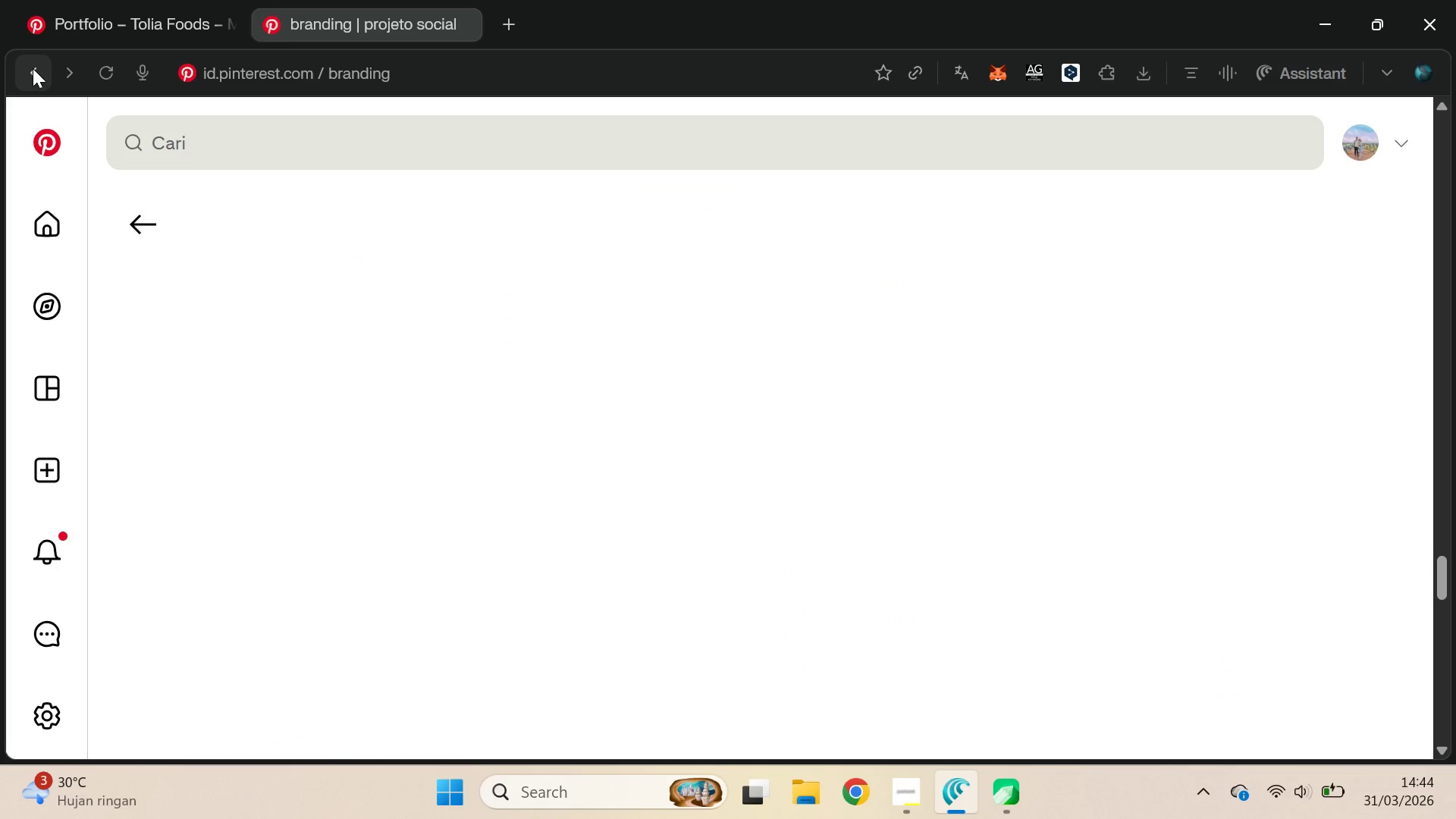 
left_click([33, 68])
 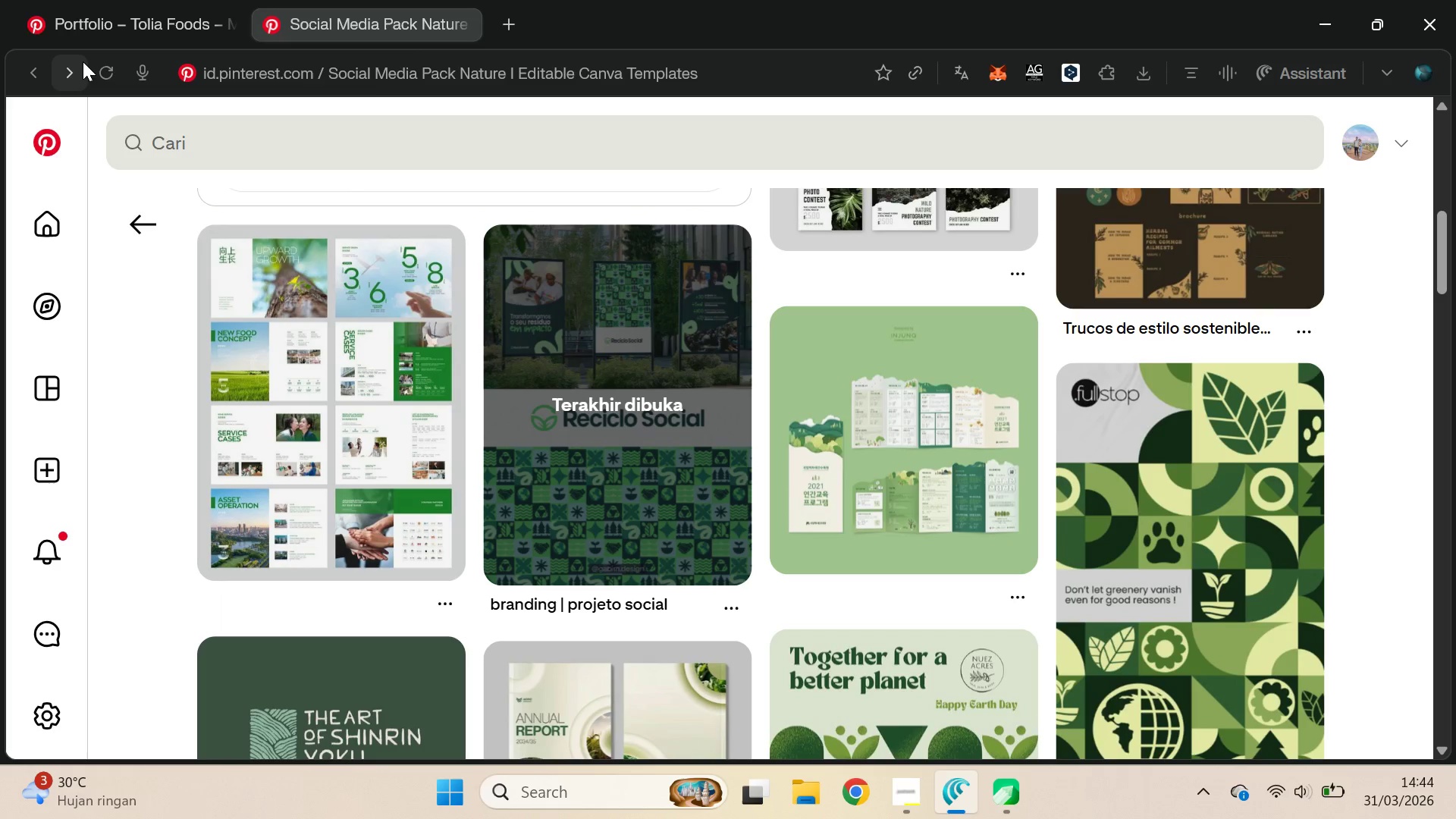 
left_click([79, 66])
 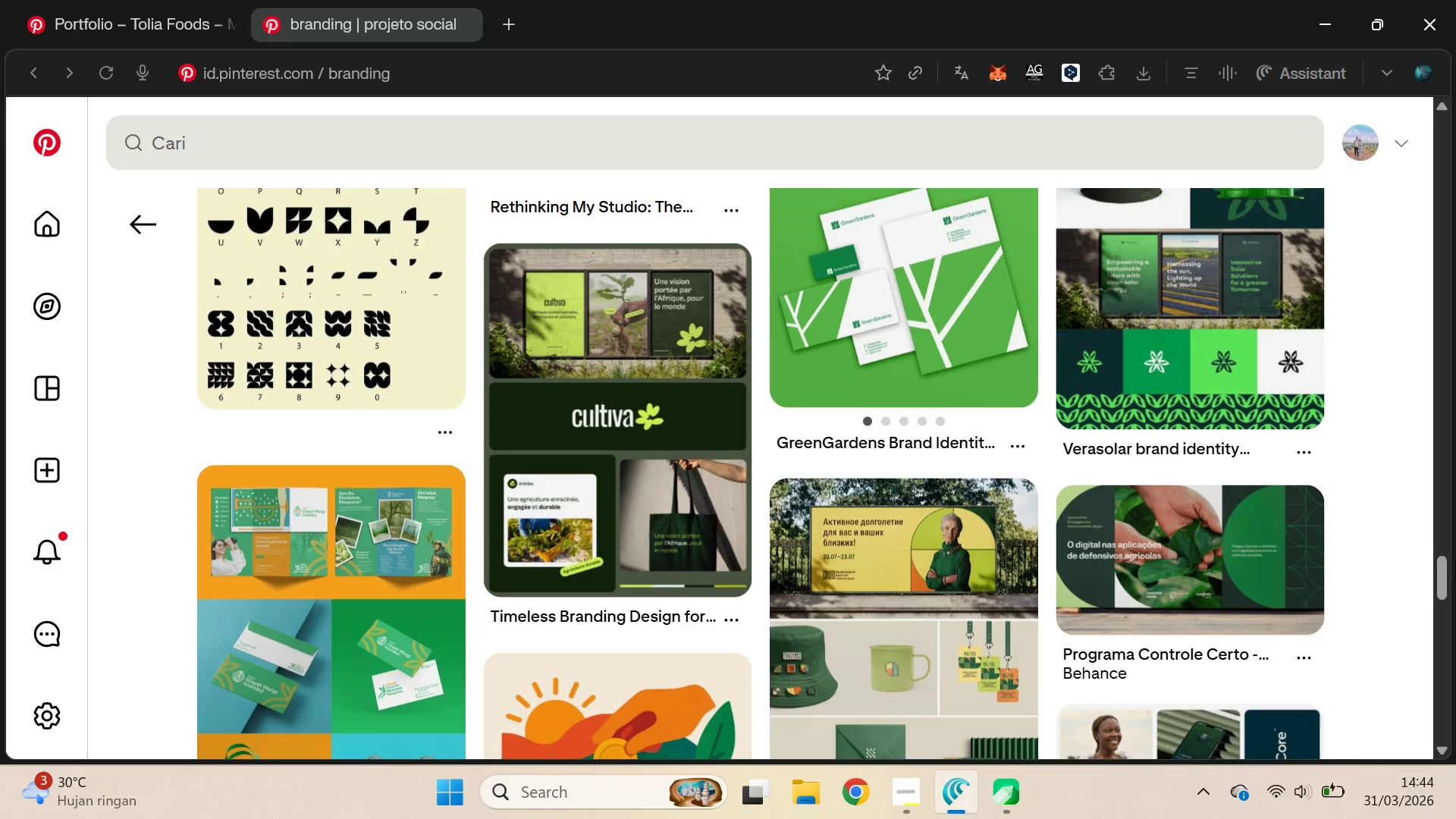 
left_click_drag(start_coordinate=[1441, 571], to_coordinate=[1444, 147])
 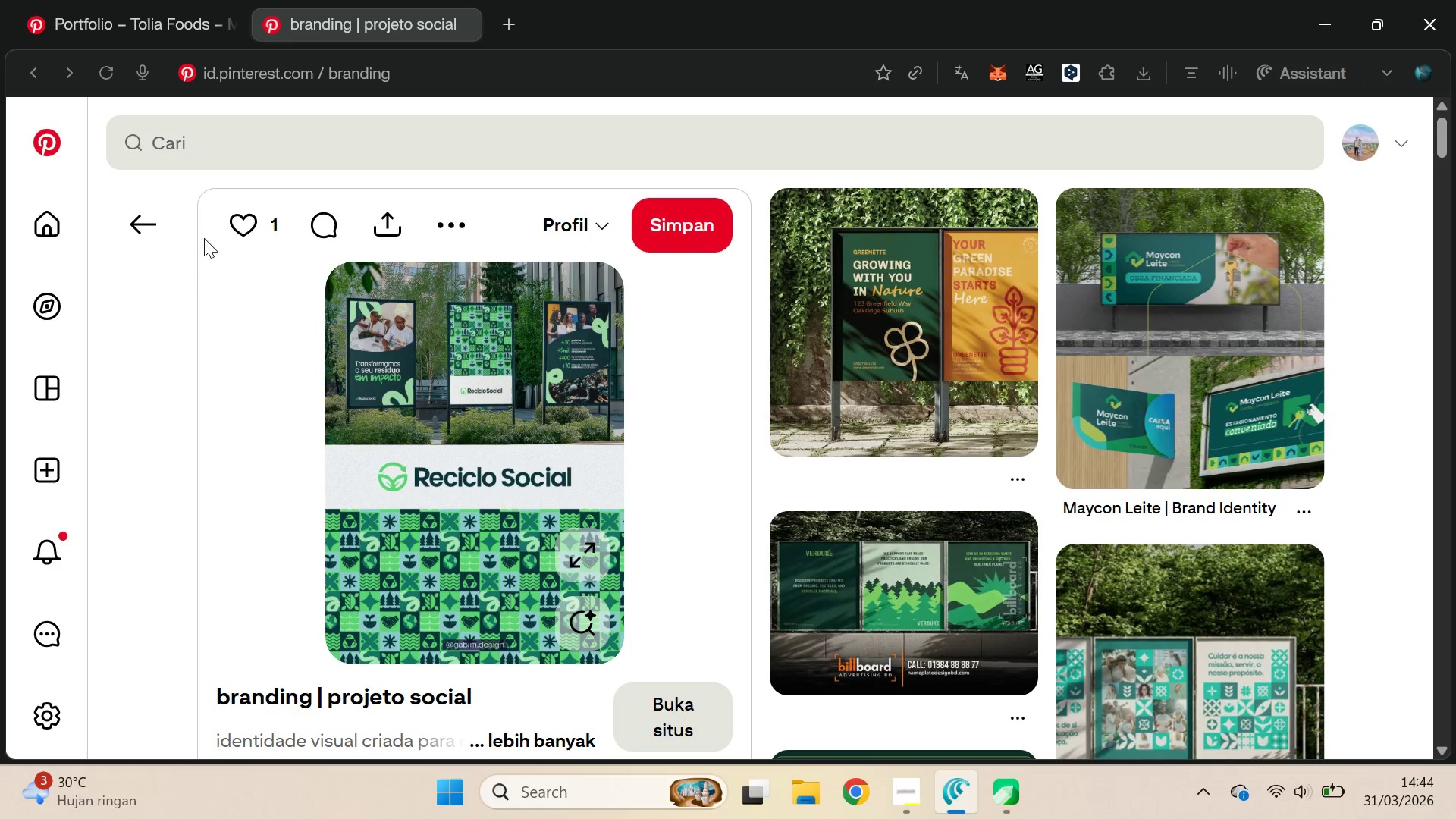 
left_click([123, 195])
 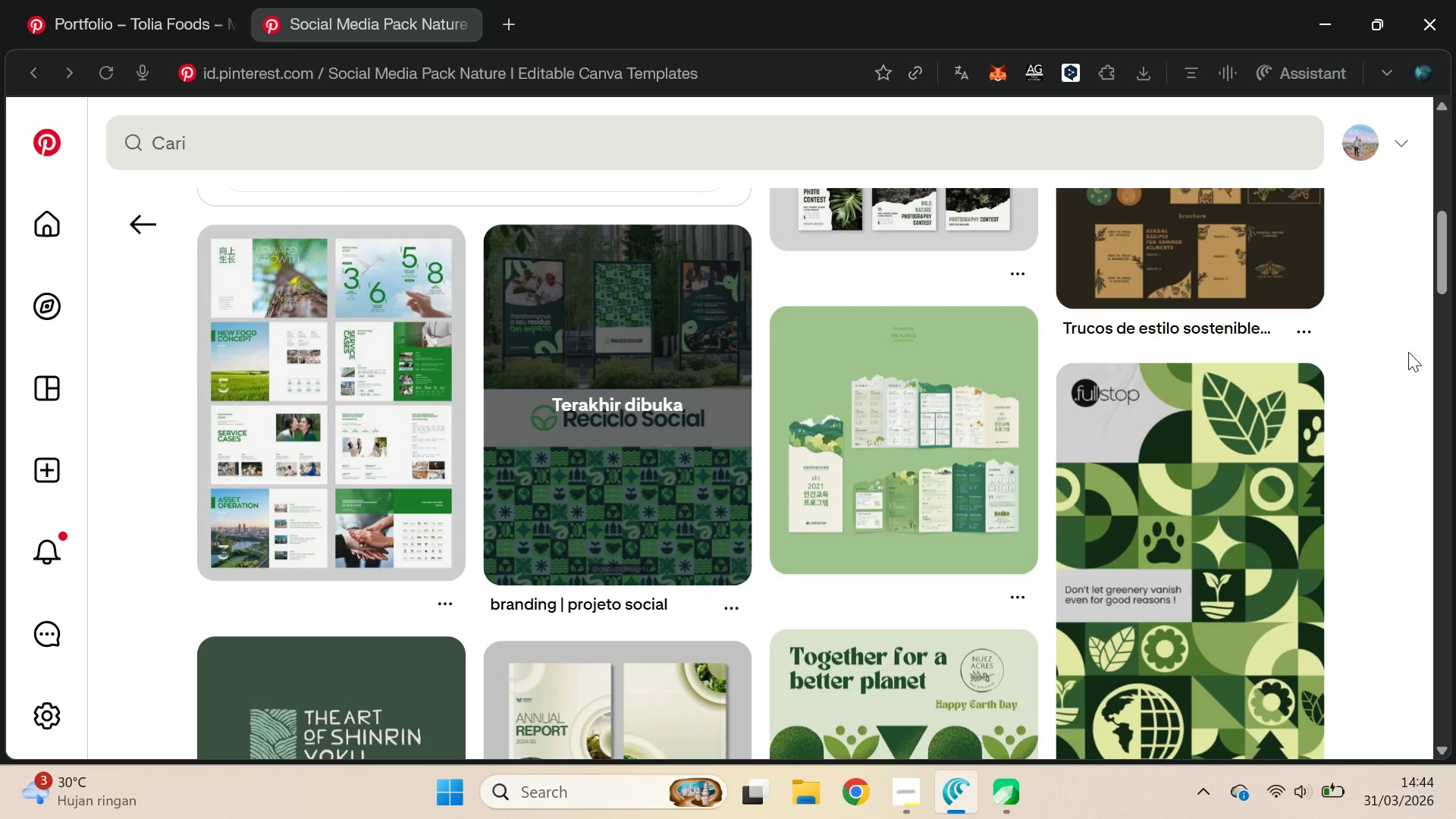 
left_click_drag(start_coordinate=[1447, 248], to_coordinate=[1455, 234])
 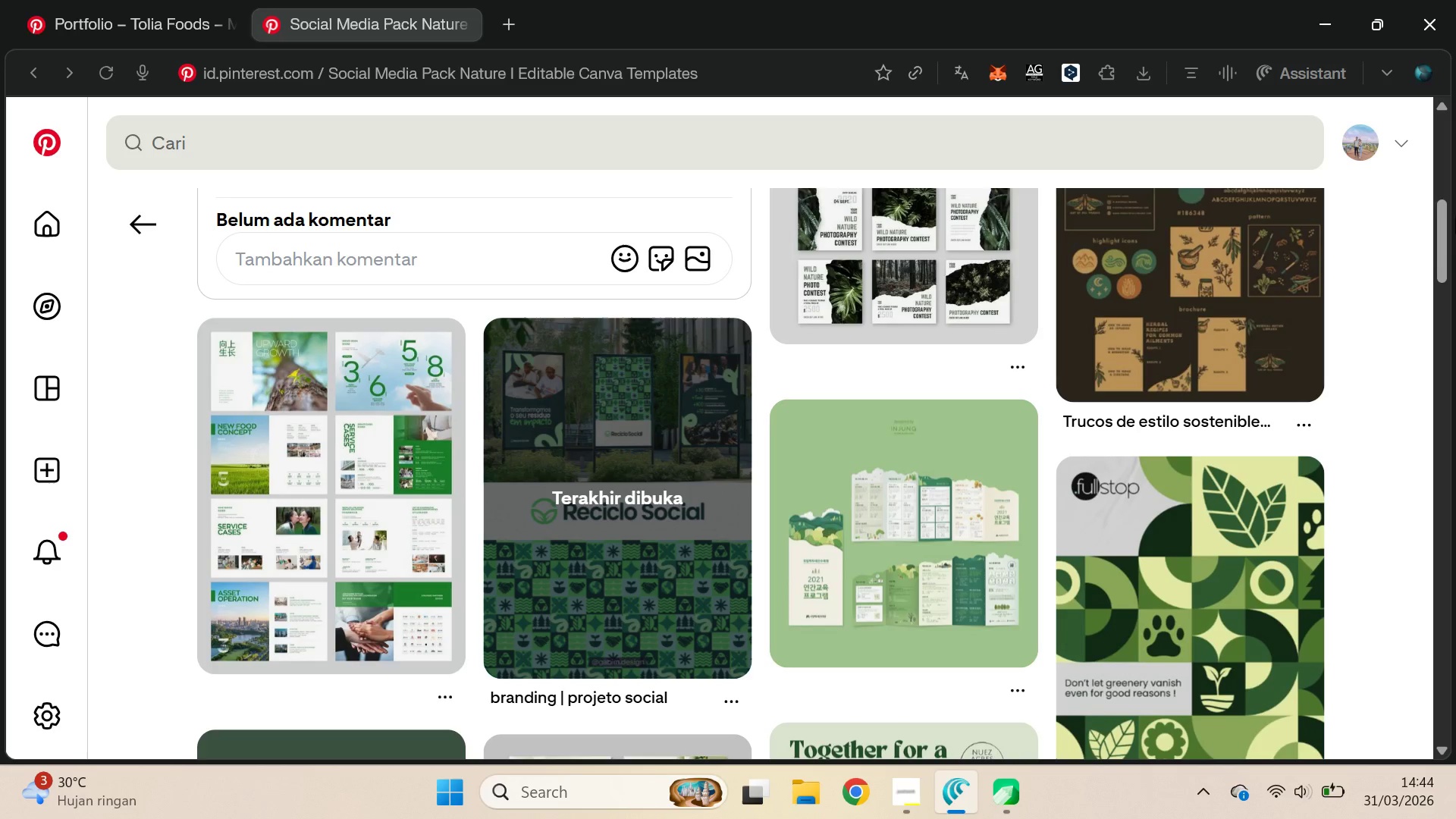 
left_click([1455, 216])
 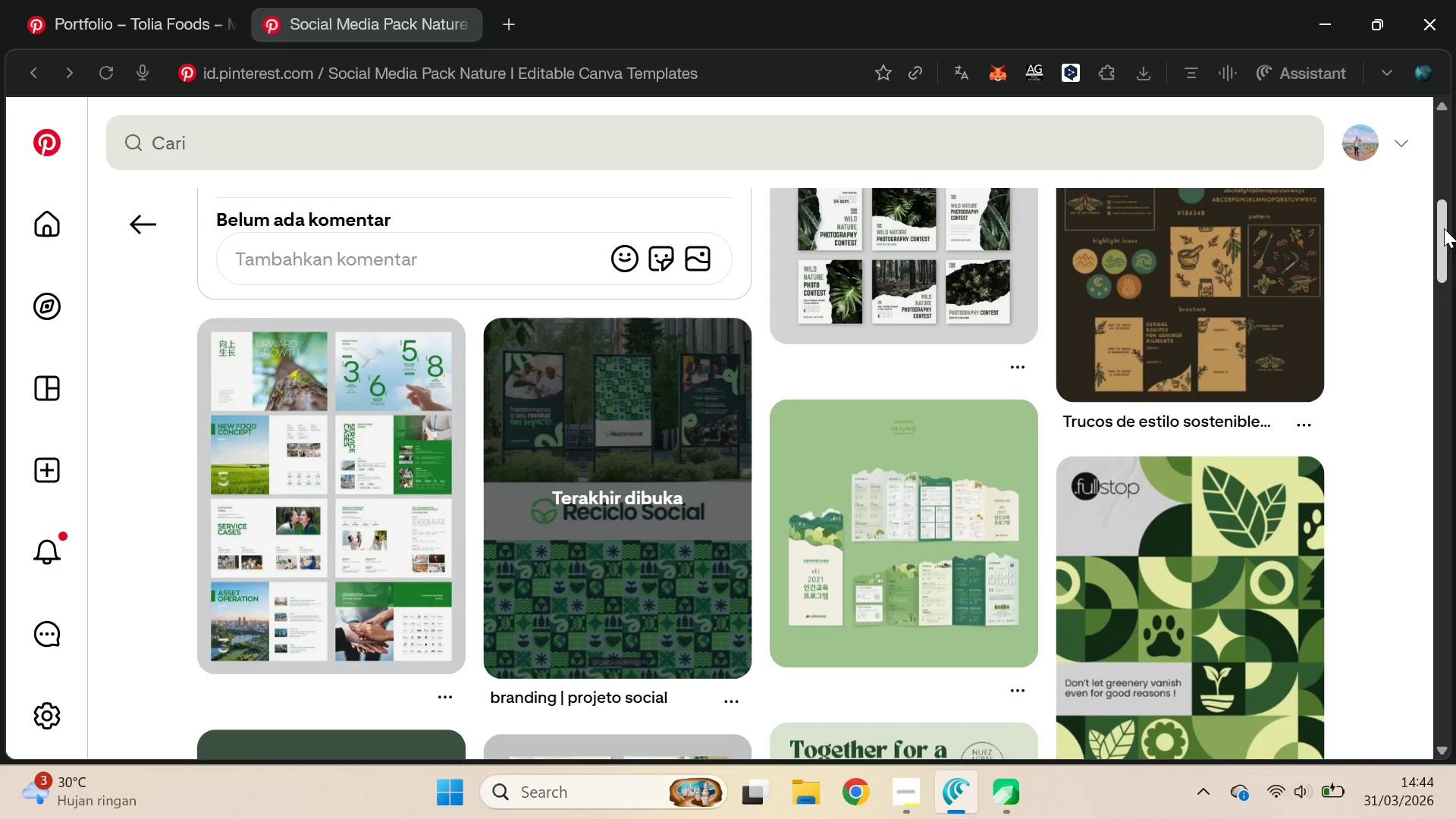 
left_click_drag(start_coordinate=[1442, 226], to_coordinate=[1448, 199])
 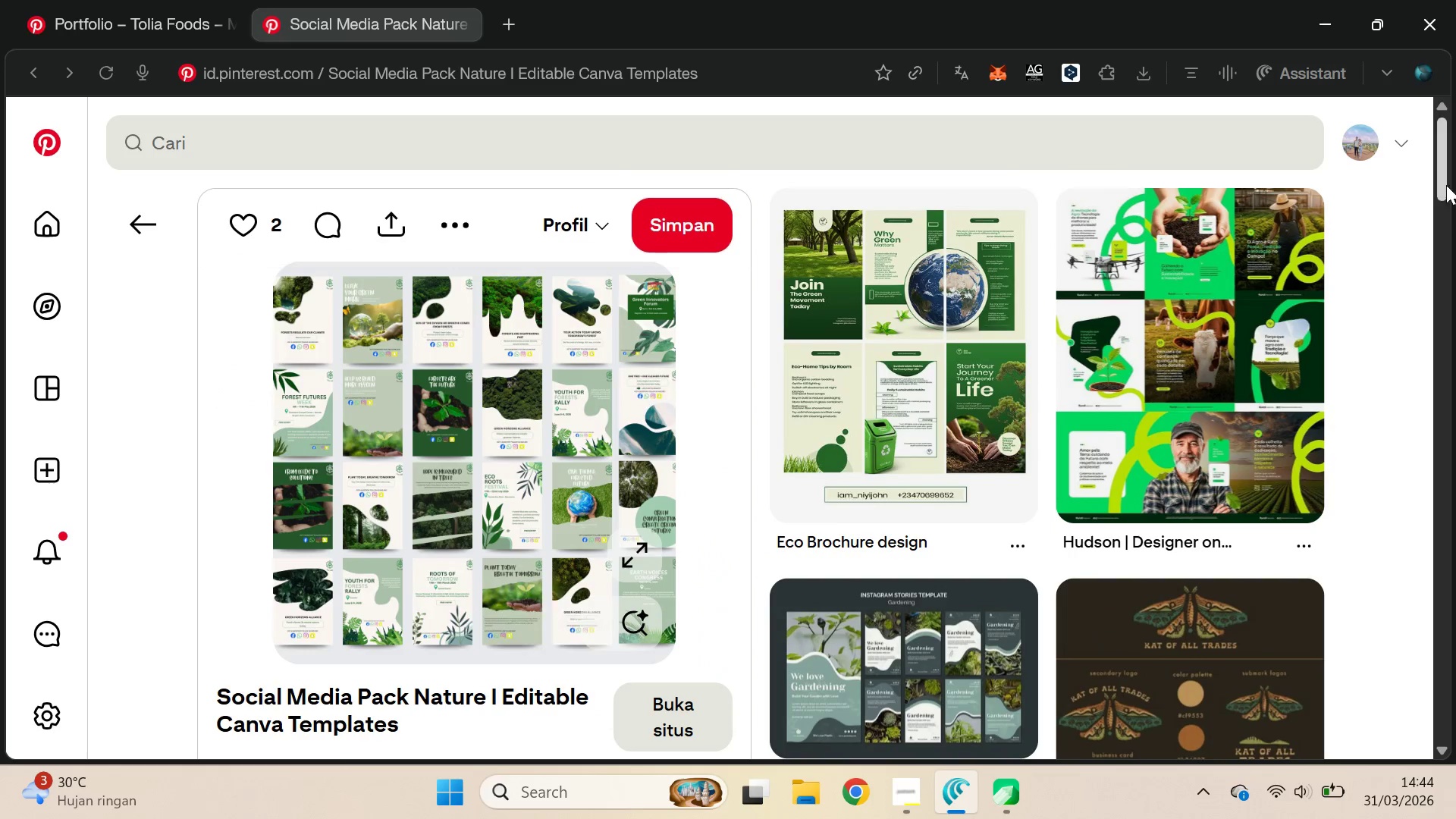 
left_click_drag(start_coordinate=[1442, 168], to_coordinate=[1439, 147])
 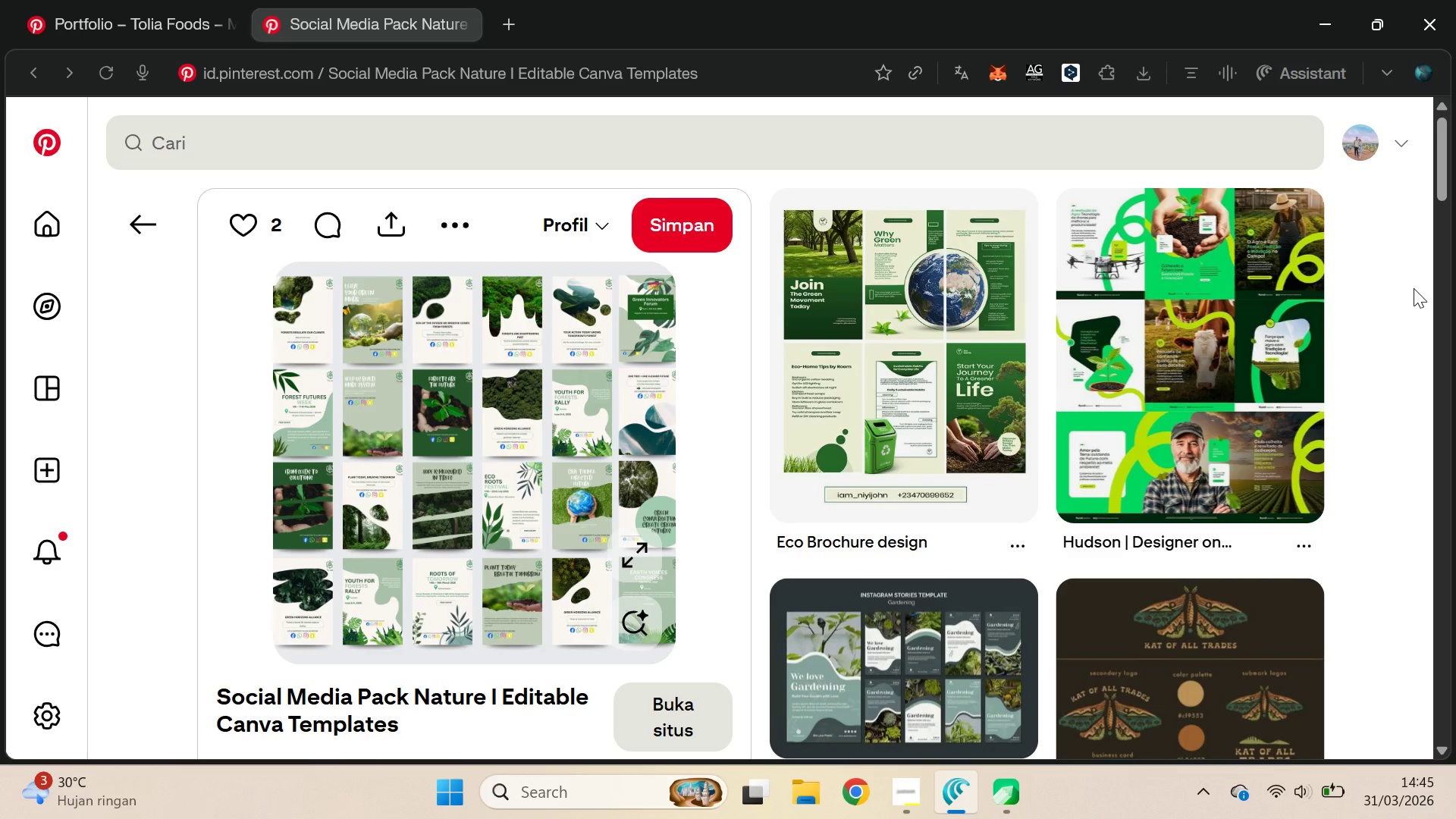 
key(Alt+AltLeft)
 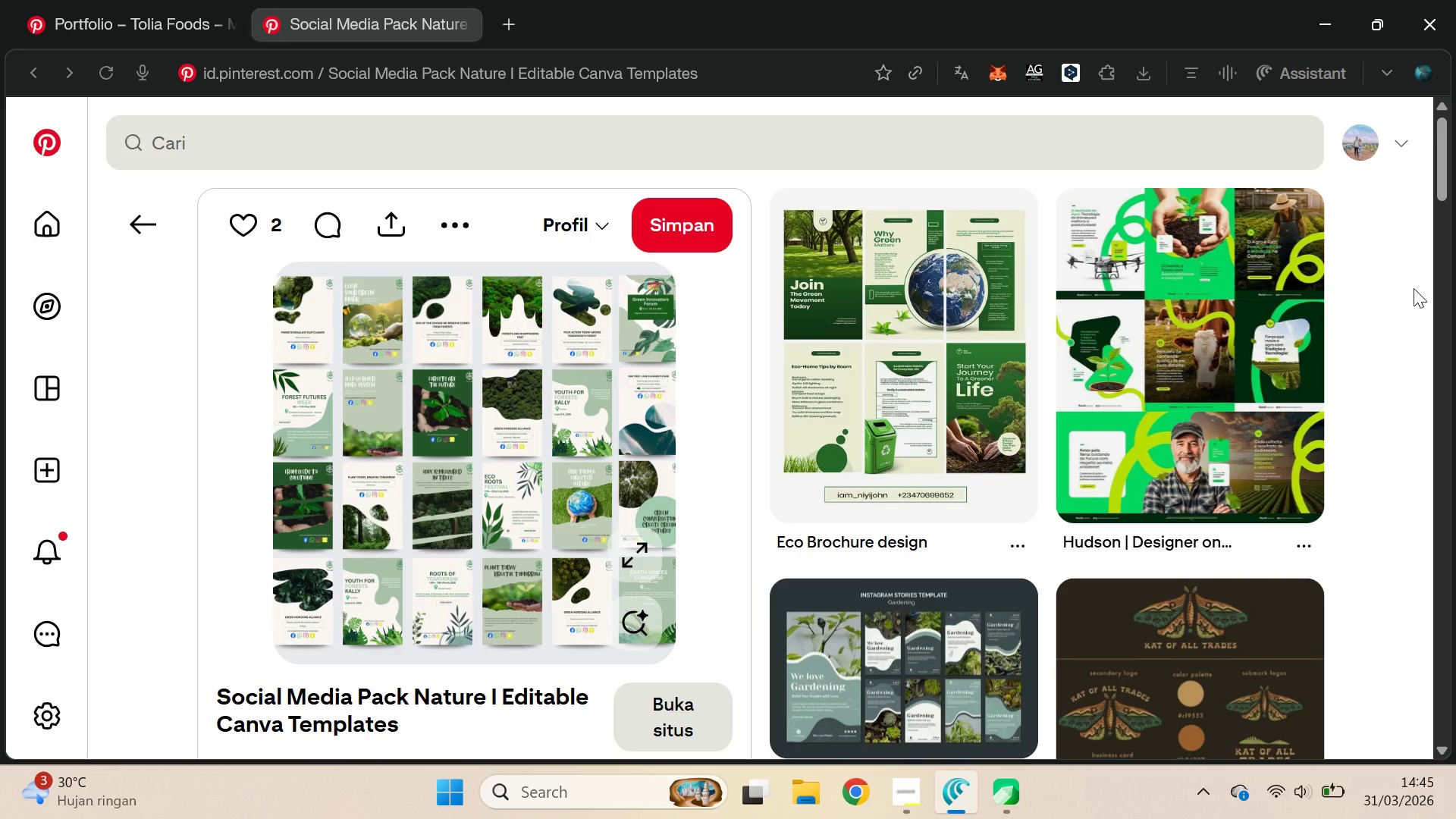 
key(Alt+Tab)